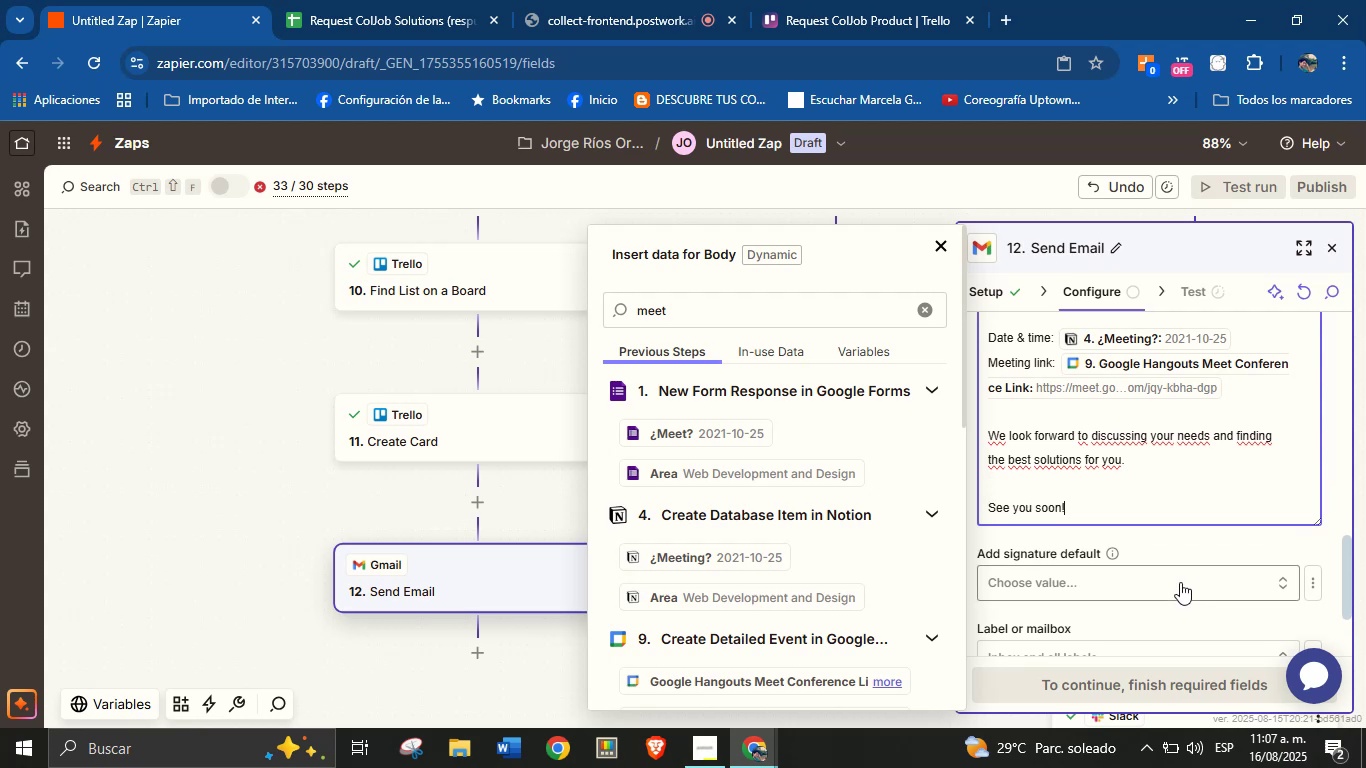 
key(Enter)
 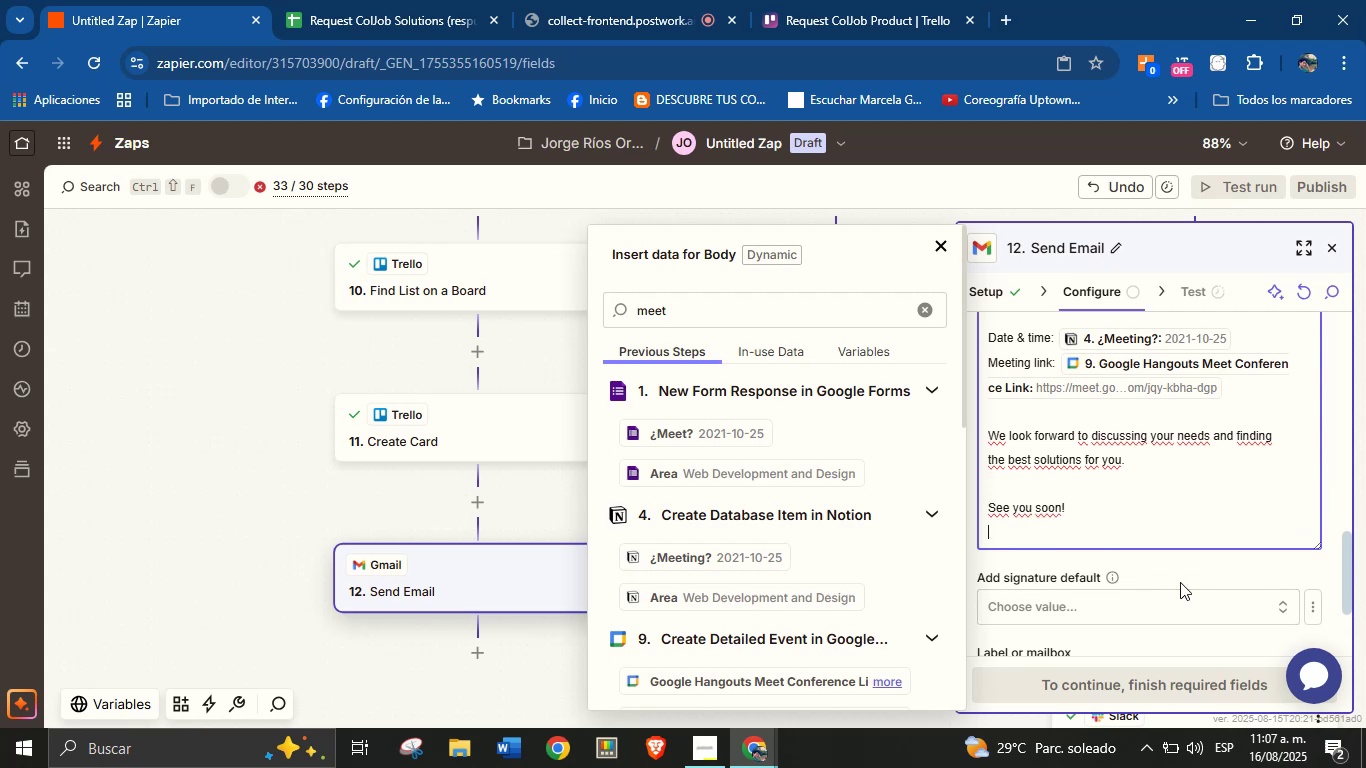 
key(Enter)
 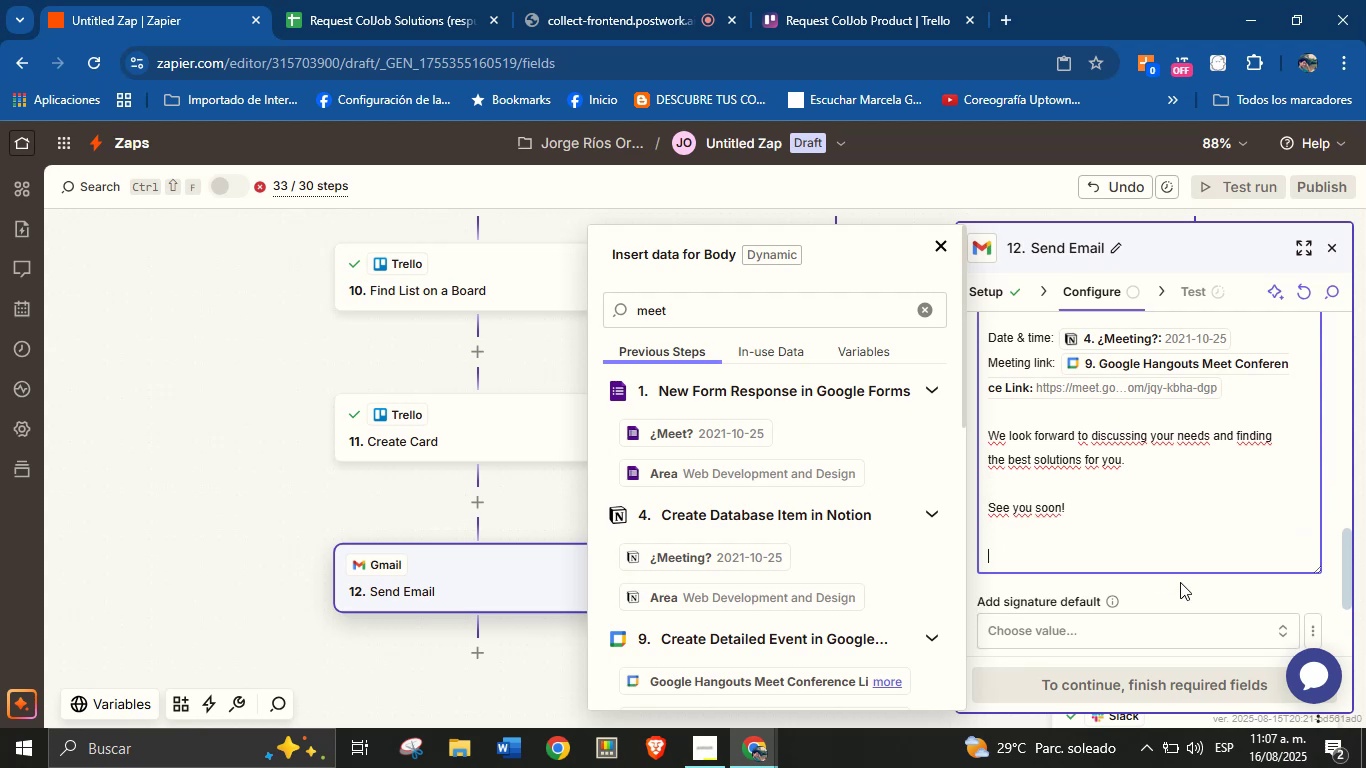 
type(Best regards,)
 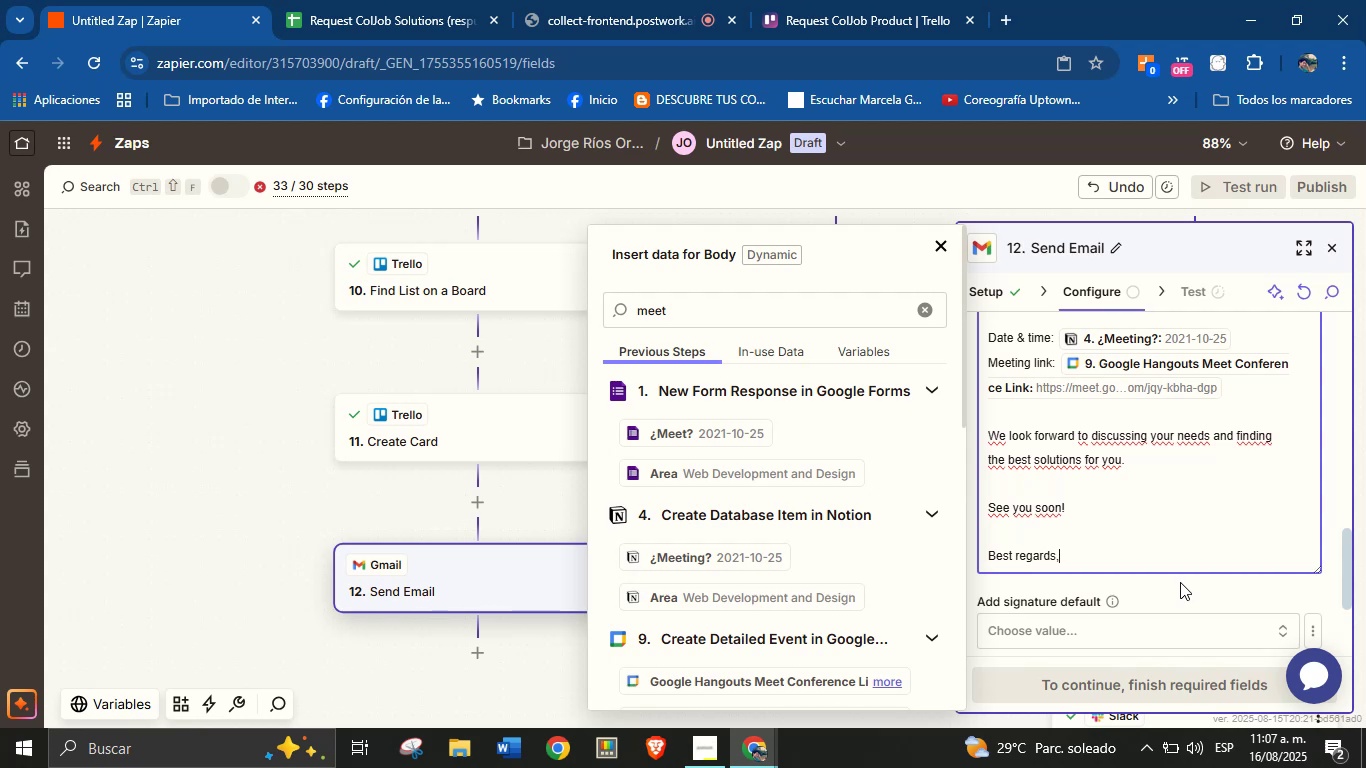 
key(Enter)
 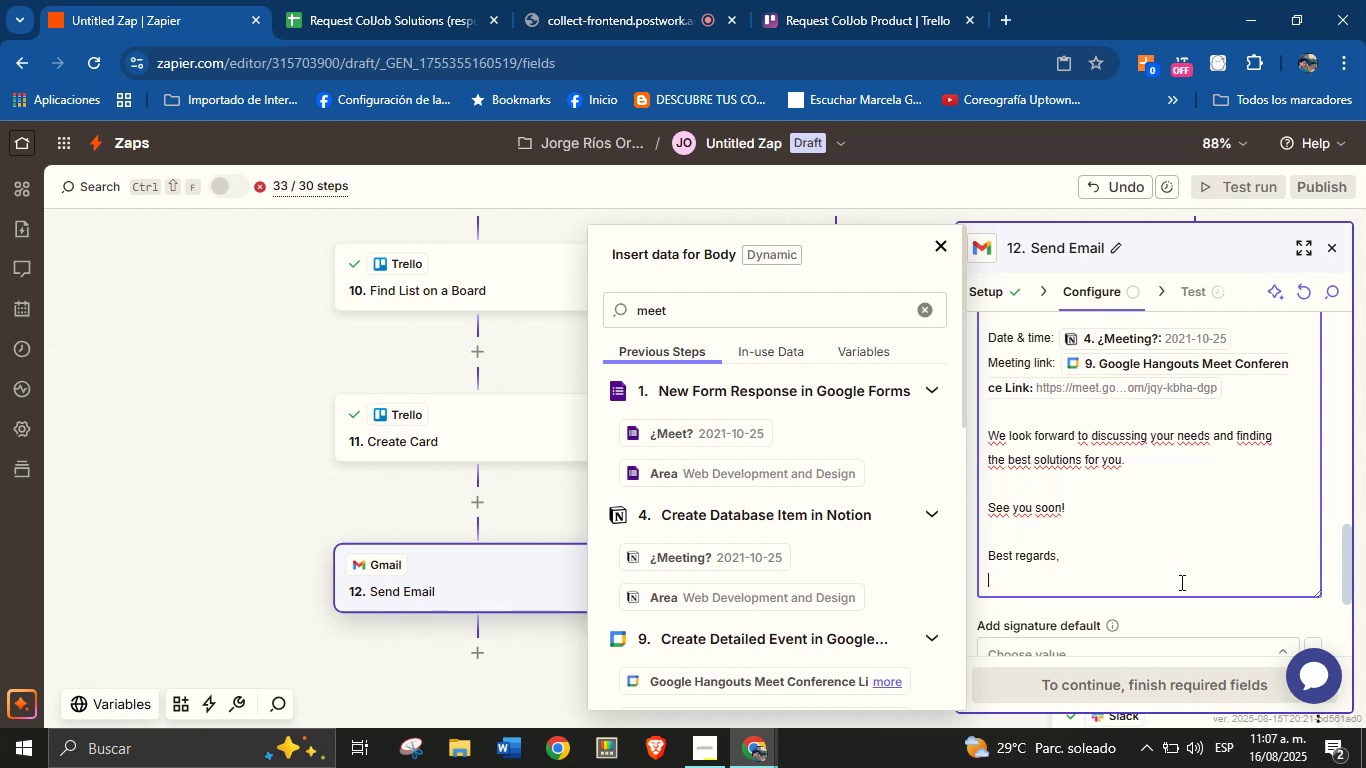 
type(Jorge \ ColJob Team Solutions)
 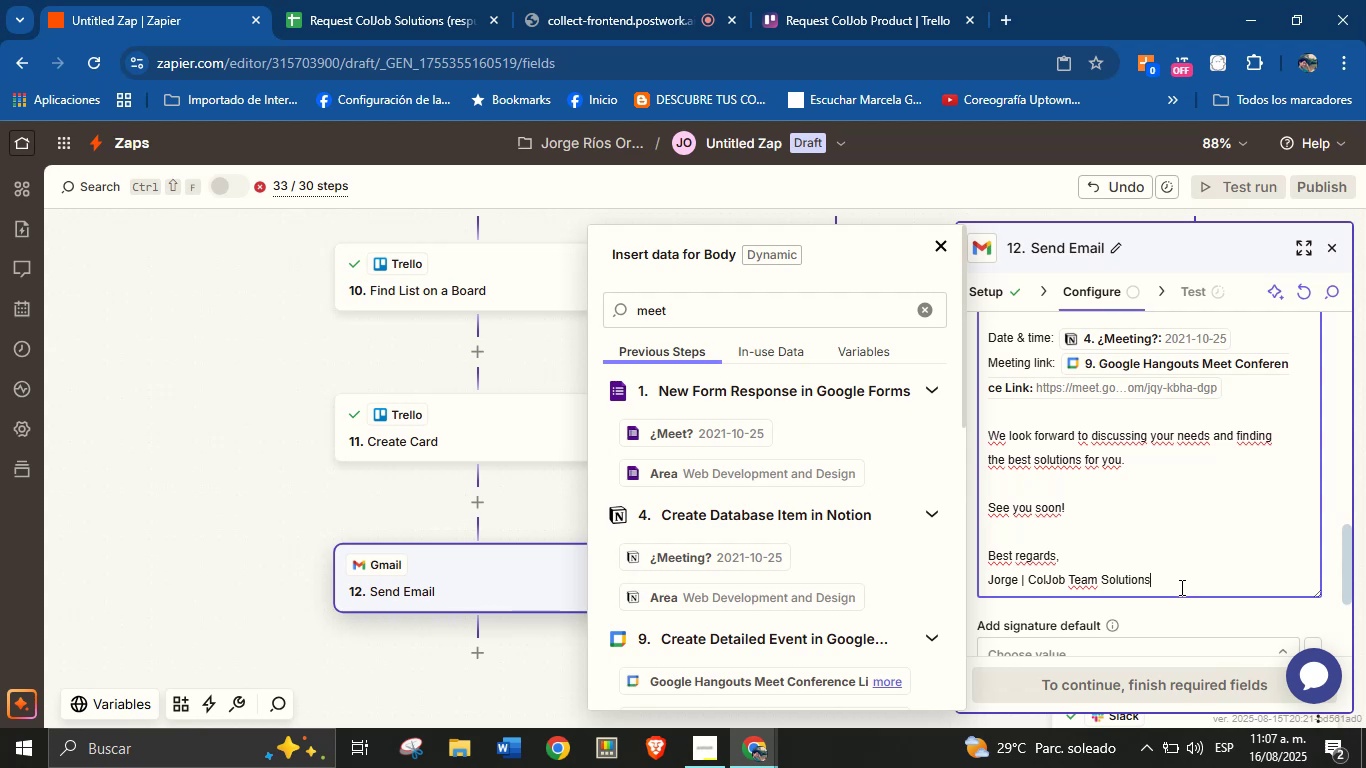 
left_click([1197, 613])
 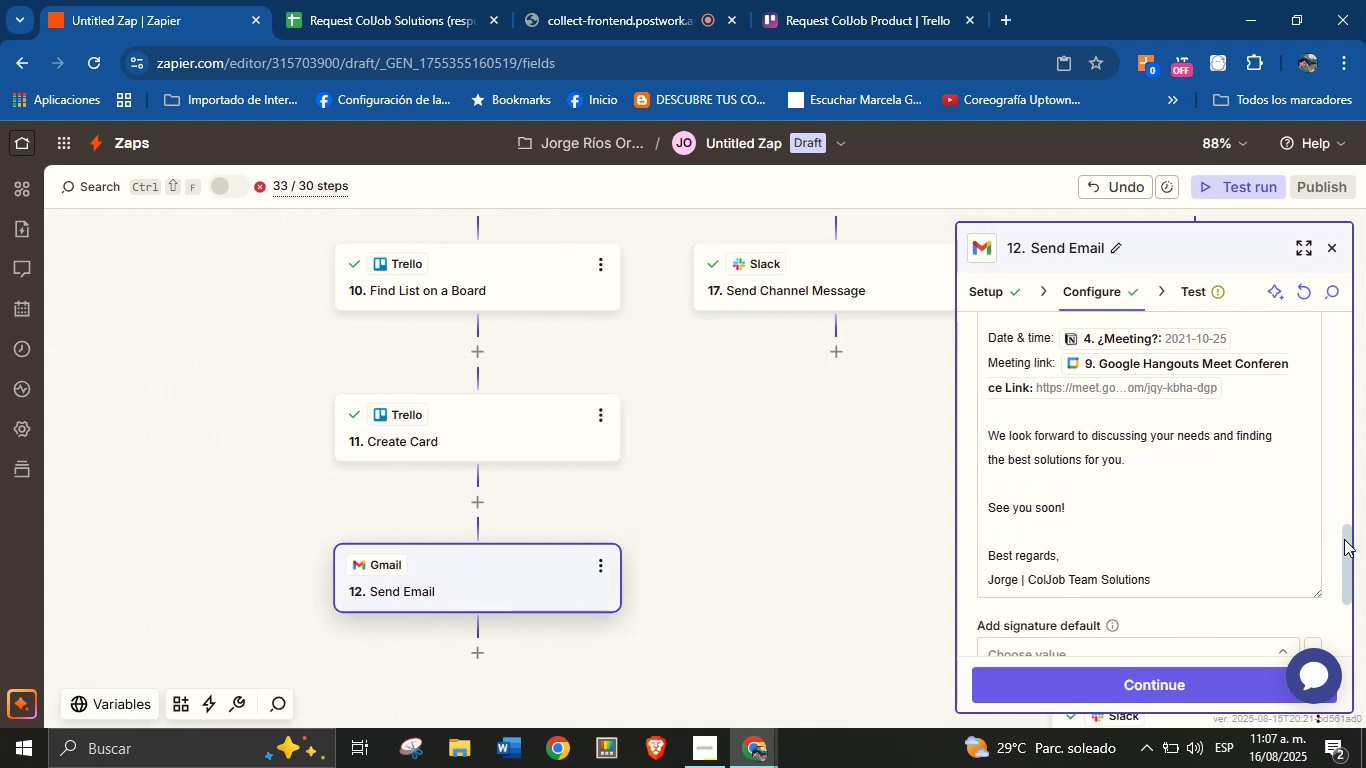 
left_click_drag(start_coordinate=[1344, 542], to_coordinate=[1344, 601])
 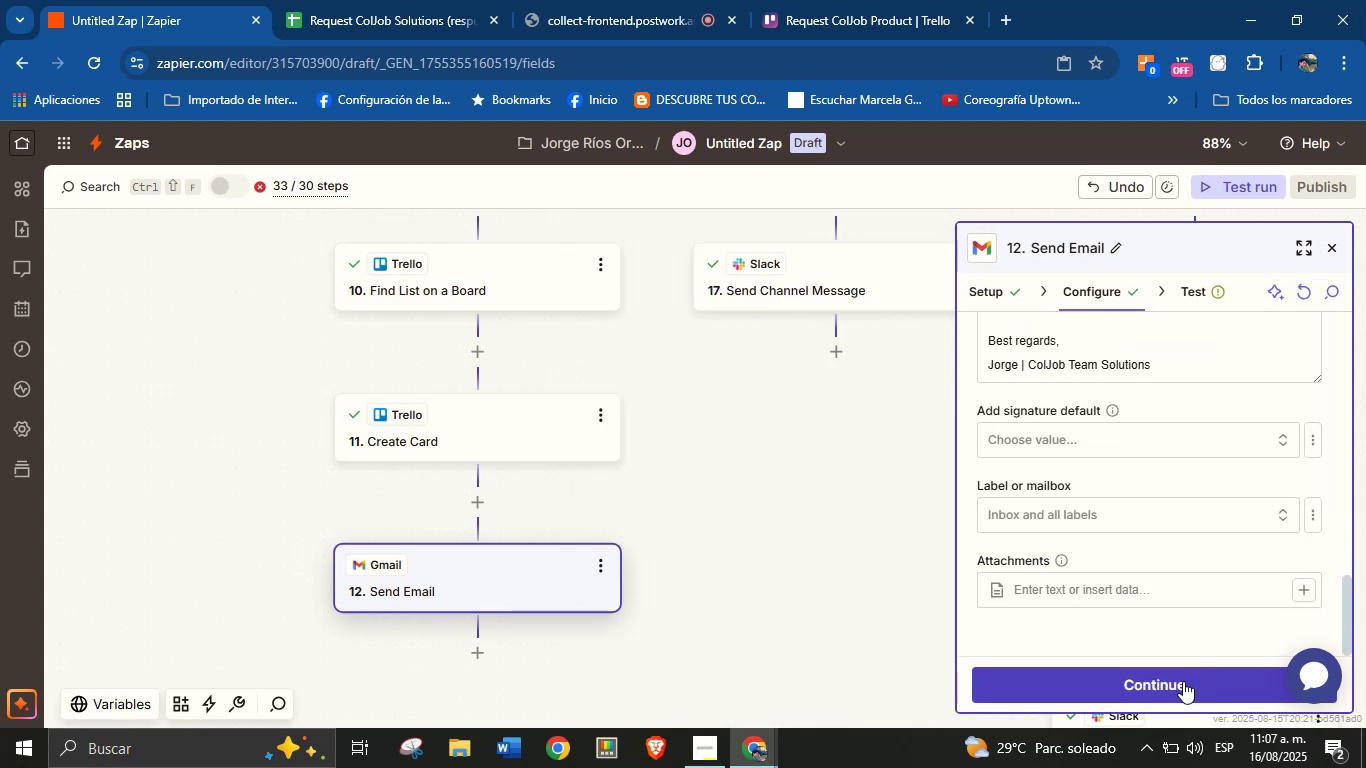 
left_click([1172, 684])
 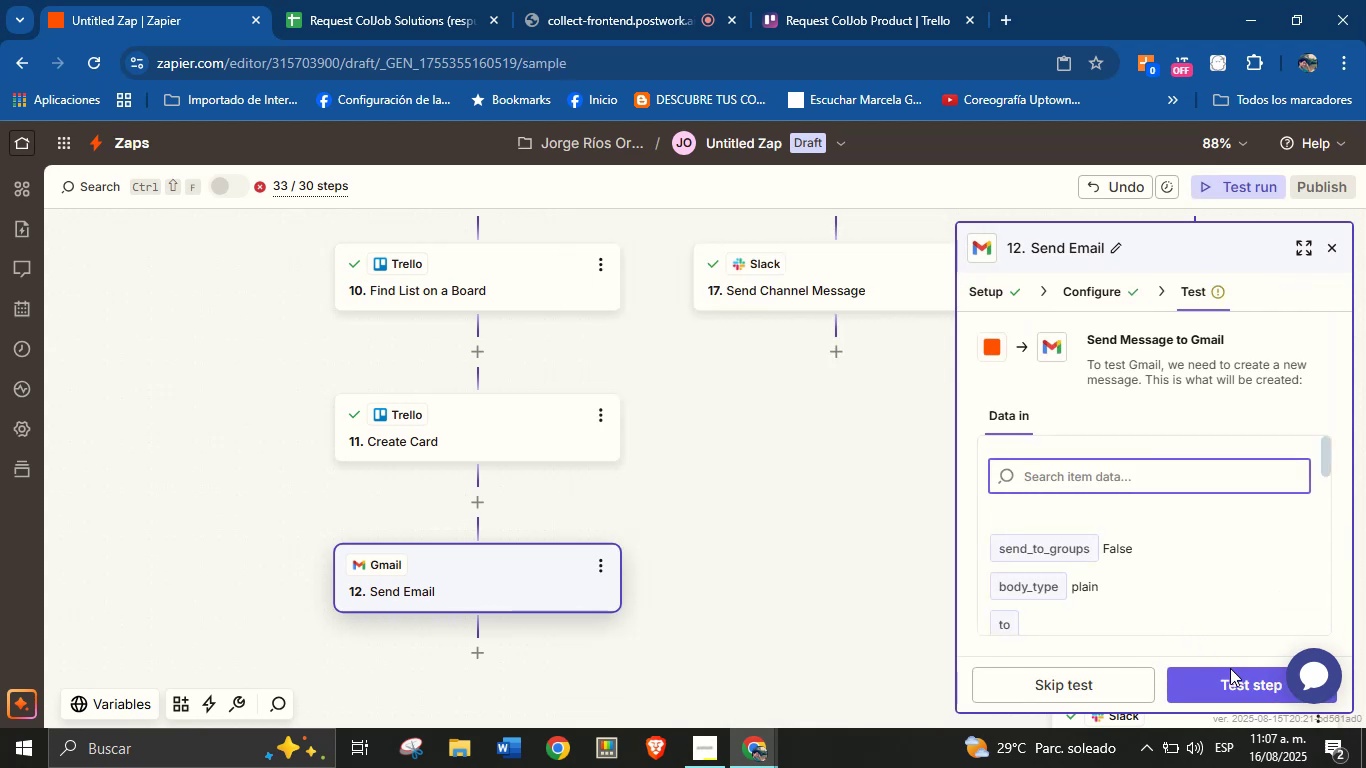 
left_click([1234, 680])
 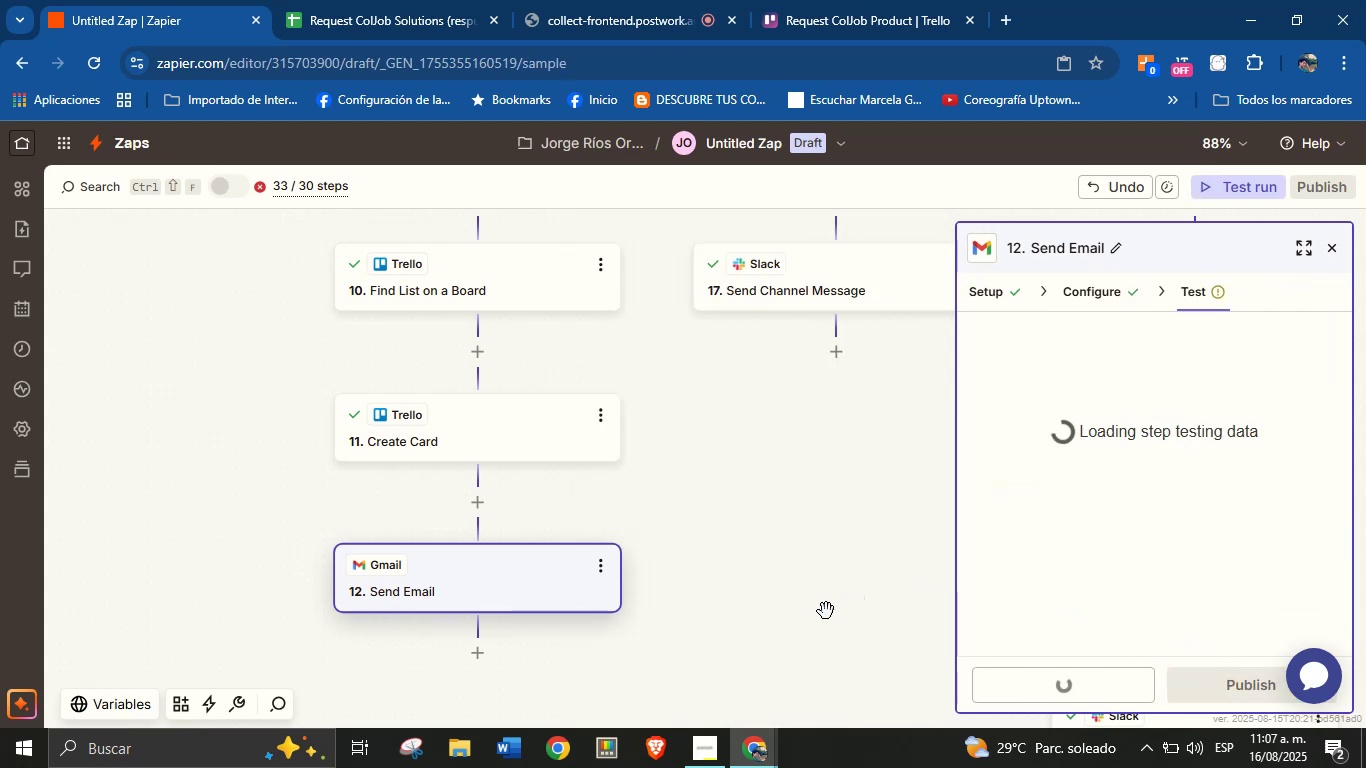 
left_click_drag(start_coordinate=[814, 594], to_coordinate=[796, 536])
 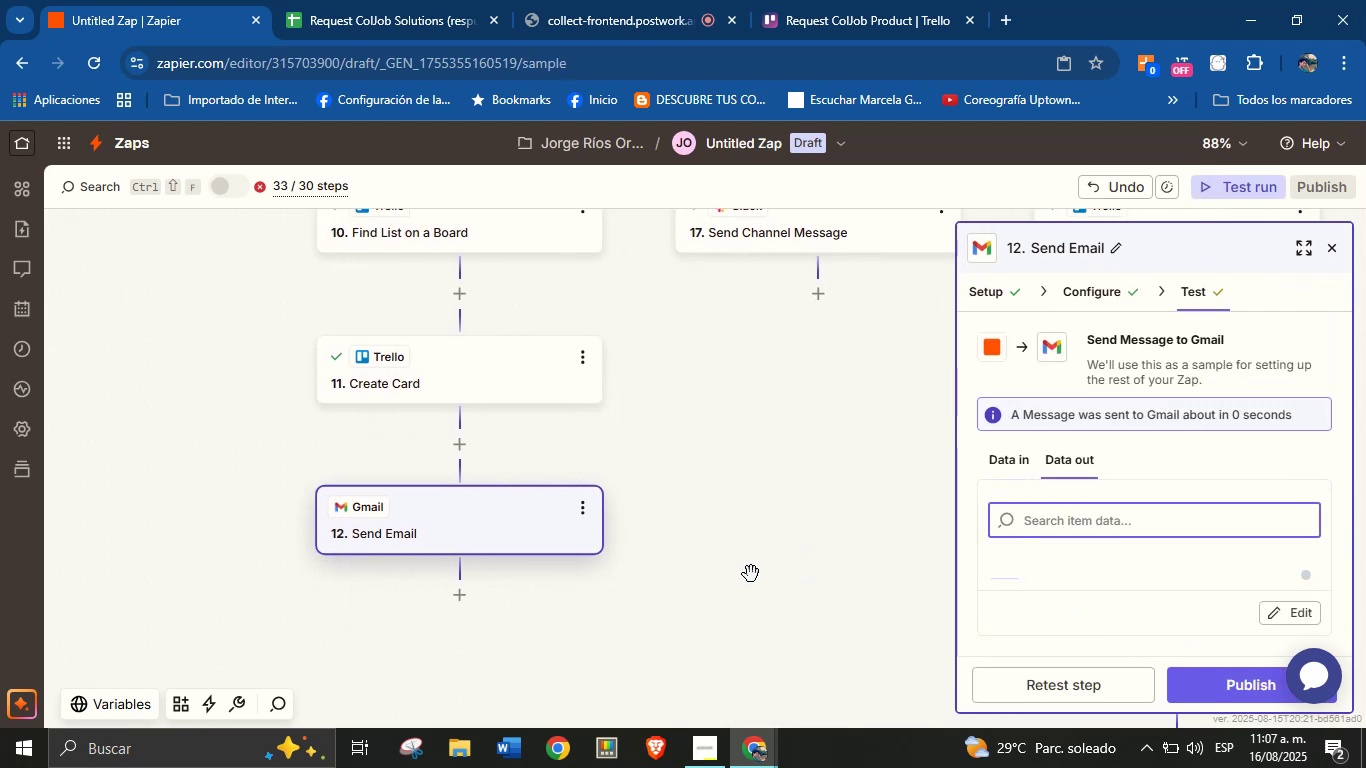 
left_click_drag(start_coordinate=[736, 589], to_coordinate=[736, 560])
 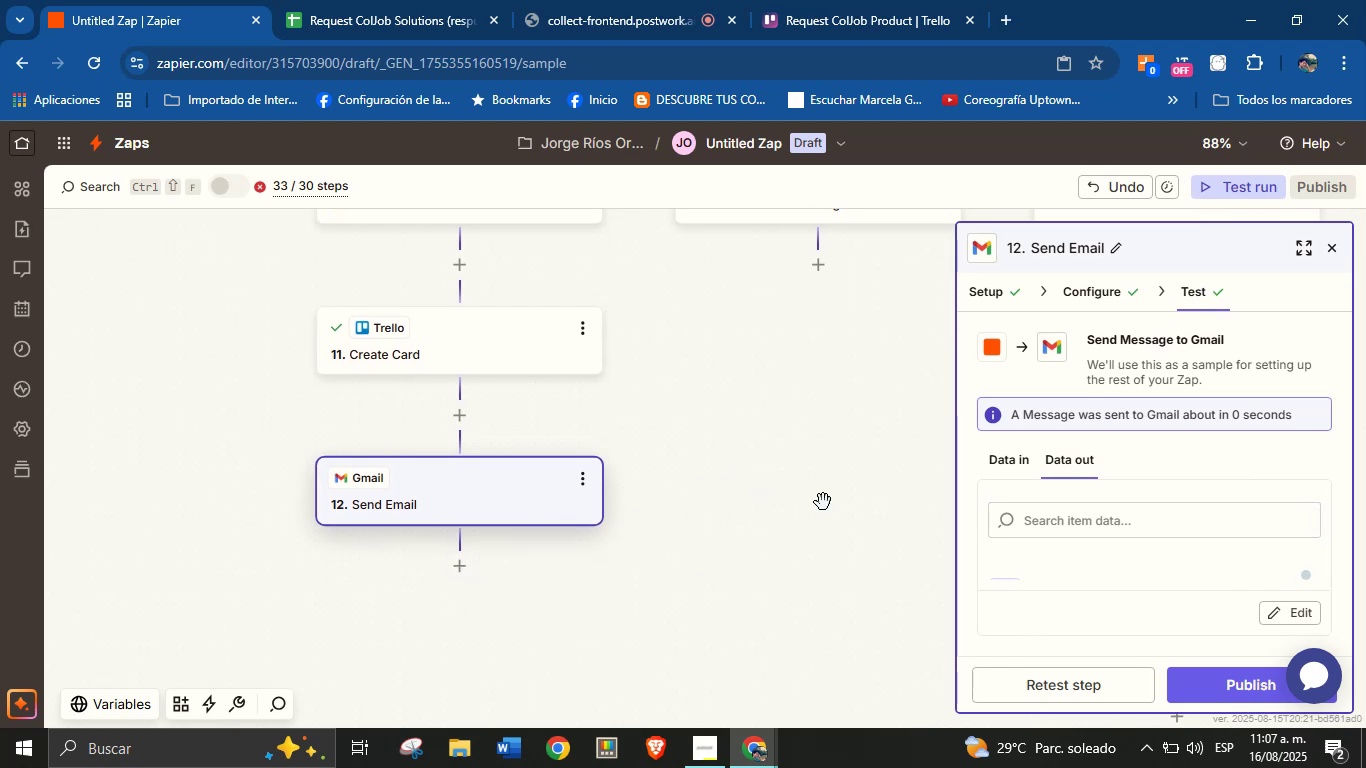 
left_click_drag(start_coordinate=[786, 449], to_coordinate=[750, 593])
 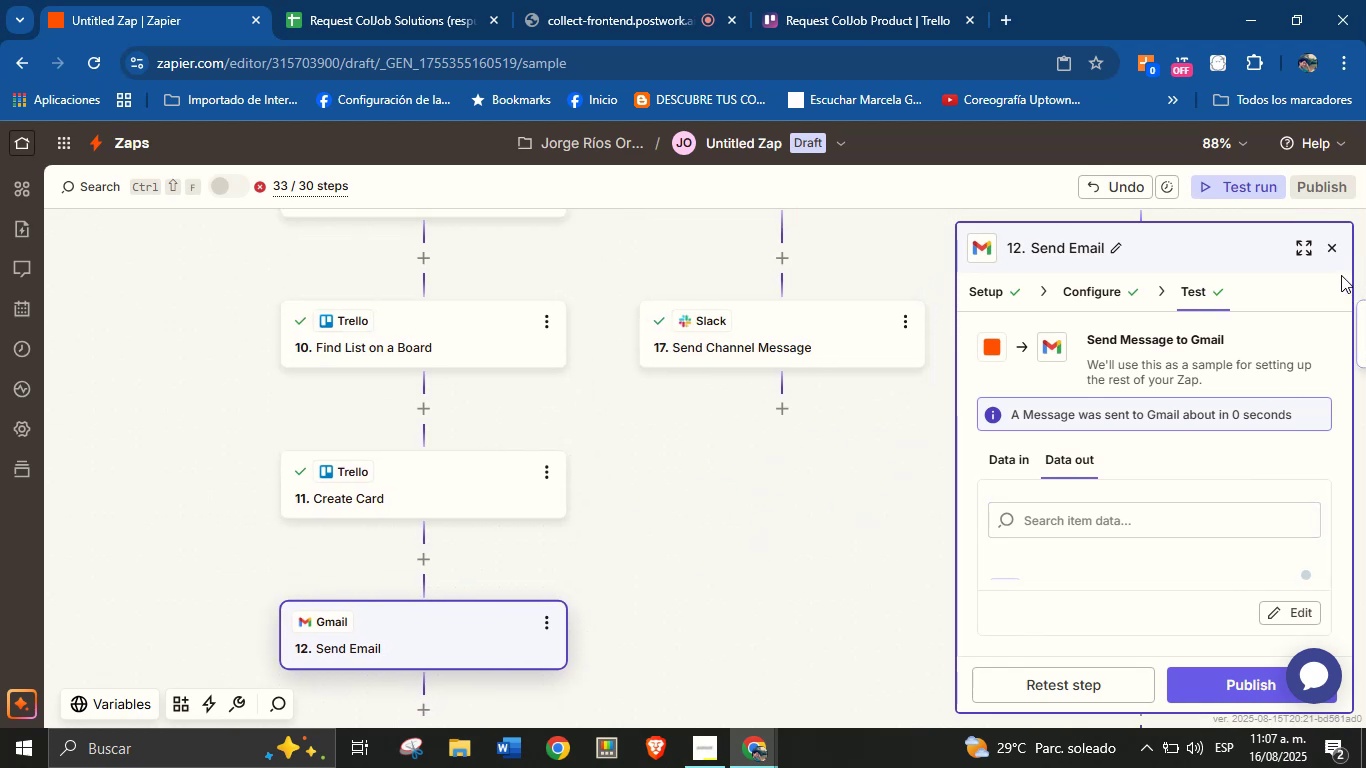 
left_click([1335, 252])
 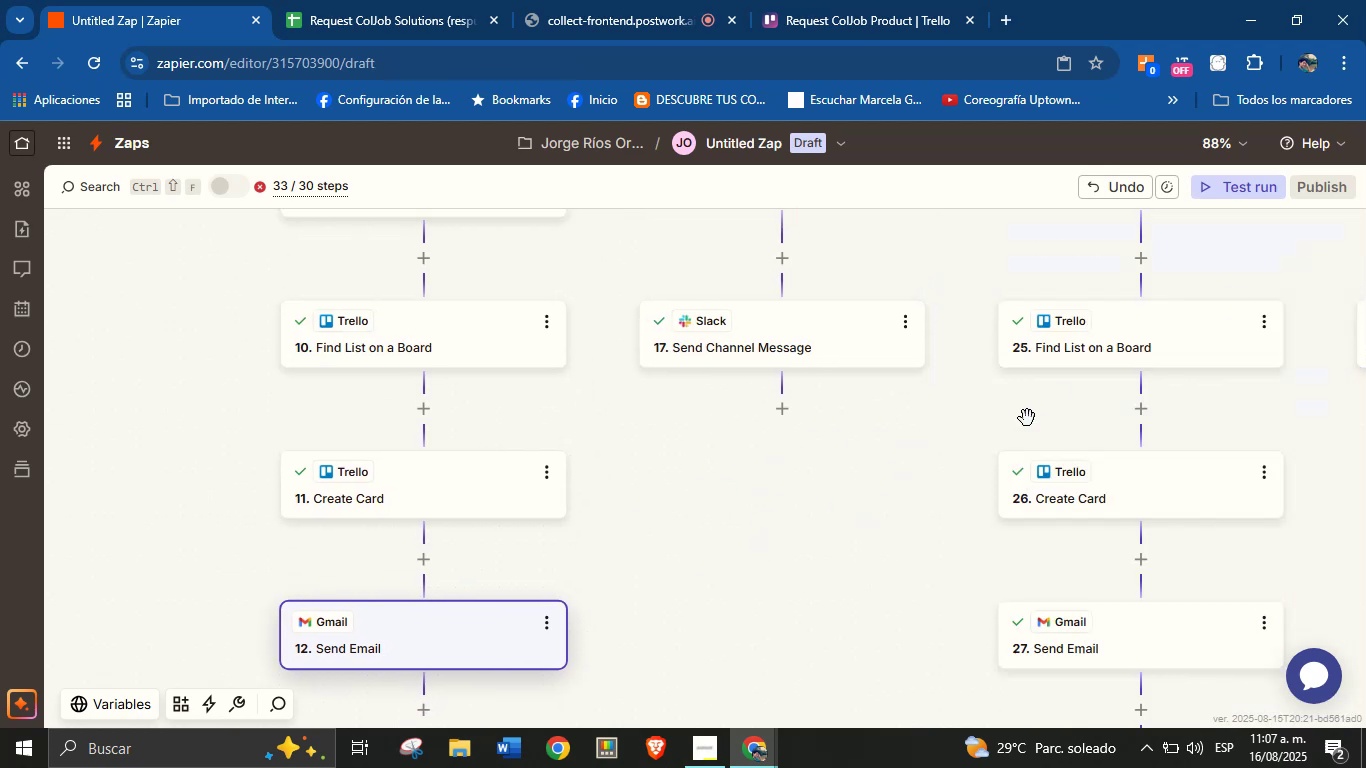 
hold_key(key=ControlLeft, duration=4.4)
scroll: coordinate [853, 509], scroll_direction: down, amount: 10.0
 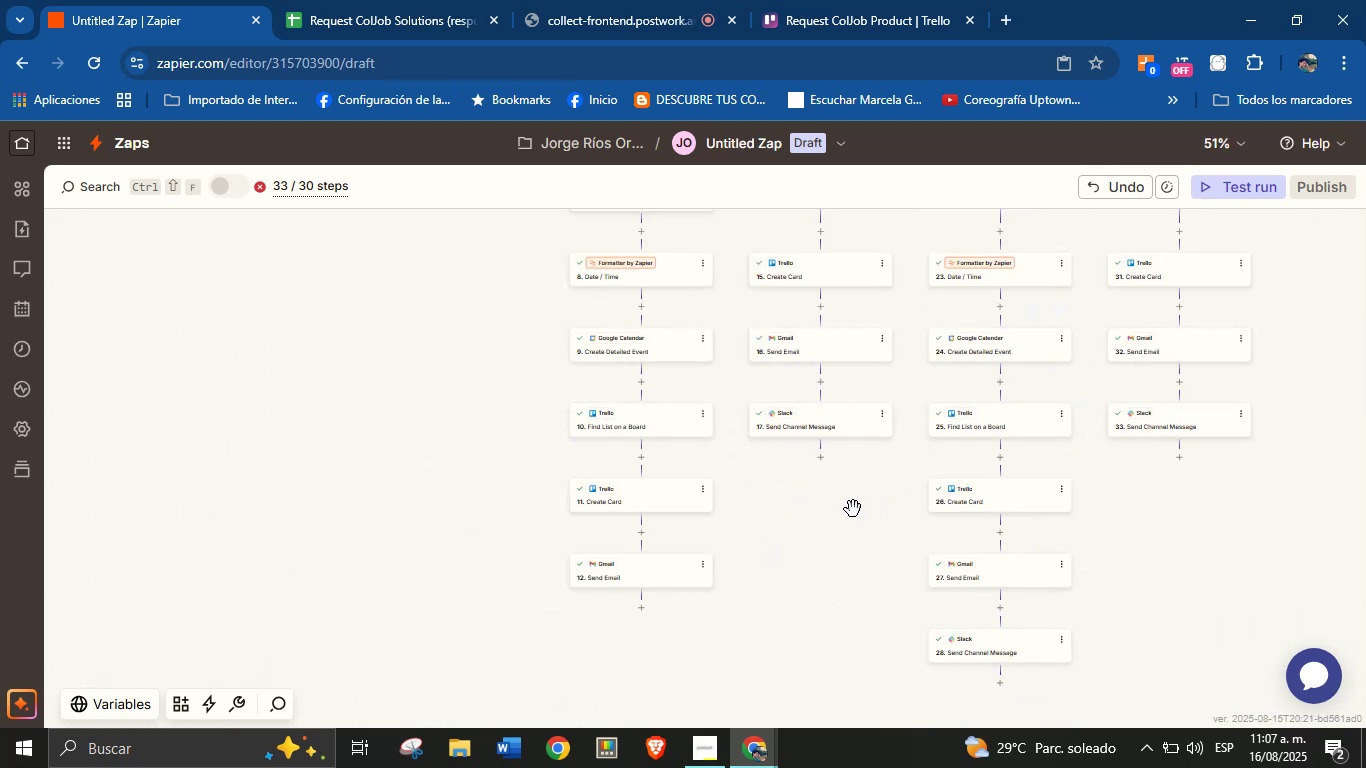 
scroll: coordinate [849, 513], scroll_direction: none, amount: 0.0
 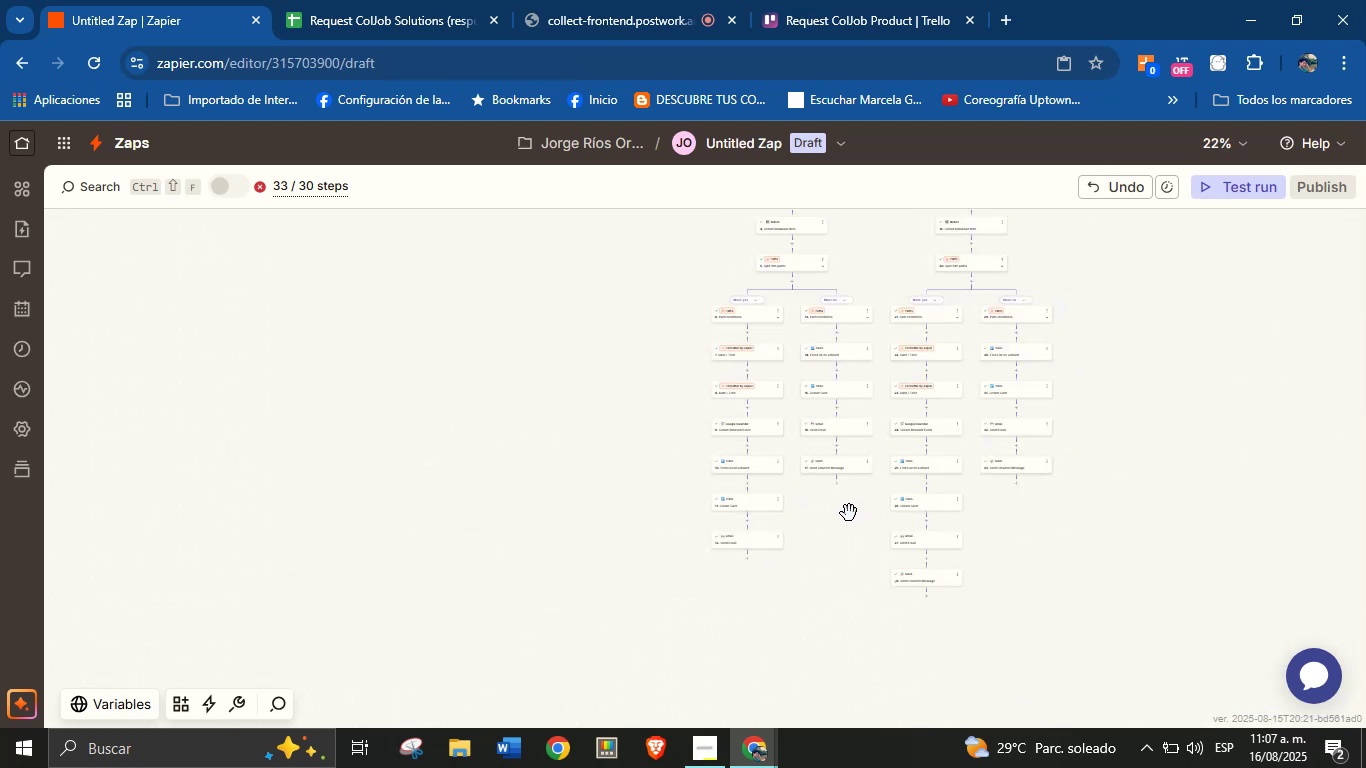 
scroll: coordinate [849, 513], scroll_direction: down, amount: 1.0
 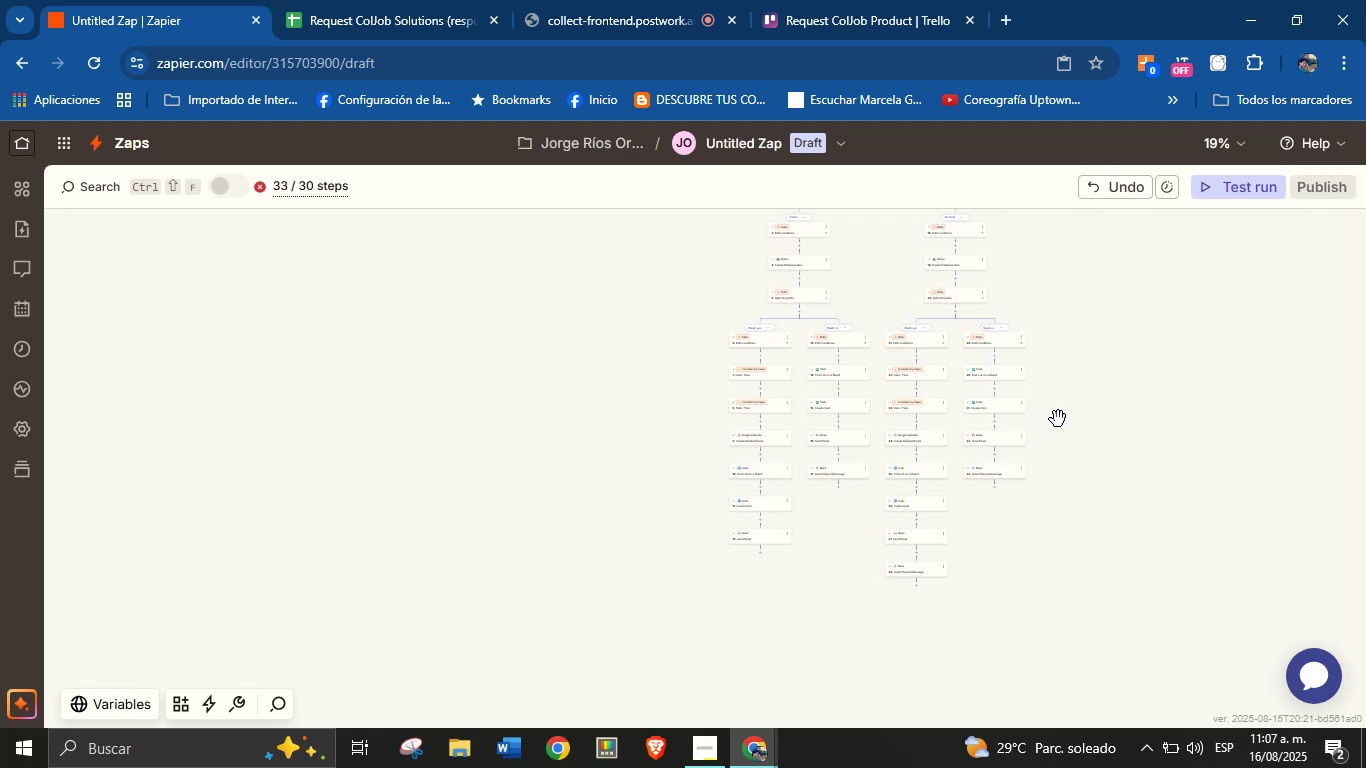 
left_click_drag(start_coordinate=[1064, 413], to_coordinate=[919, 515])
 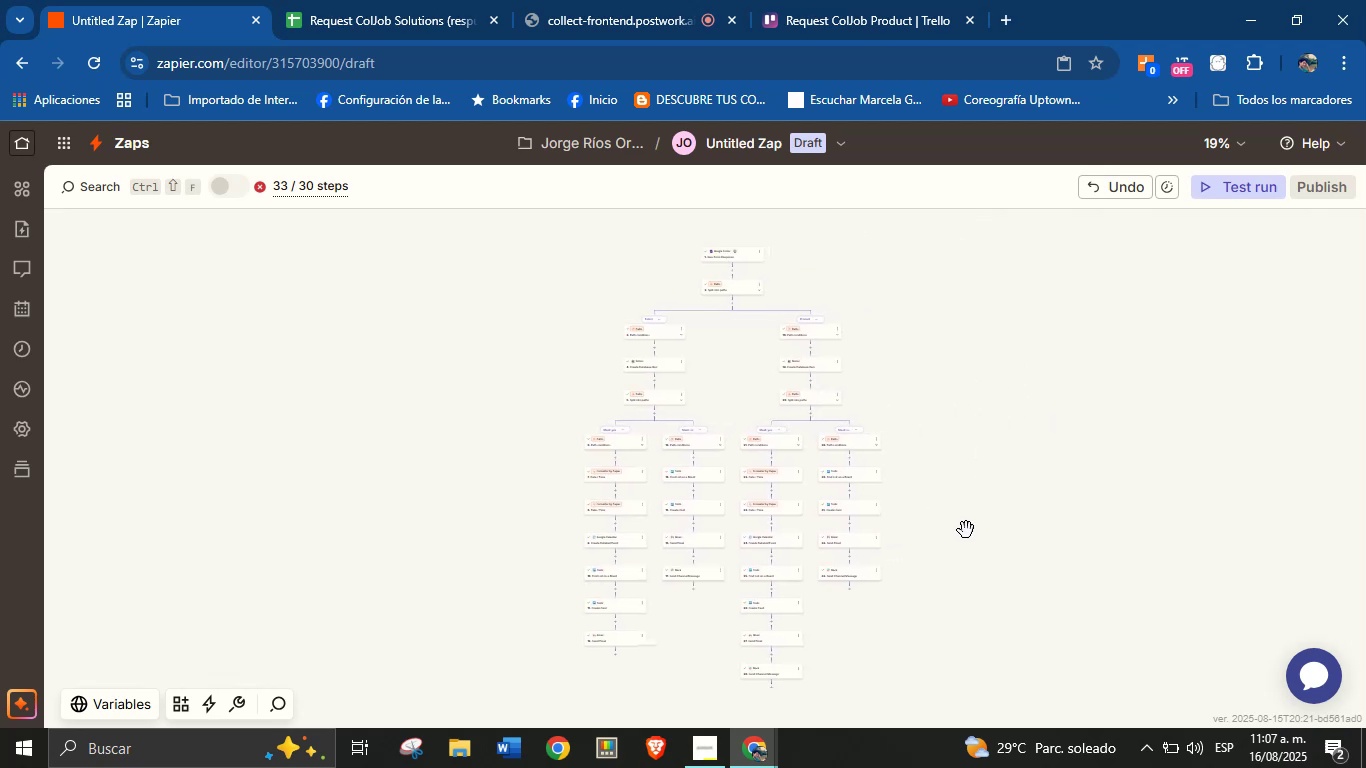 